 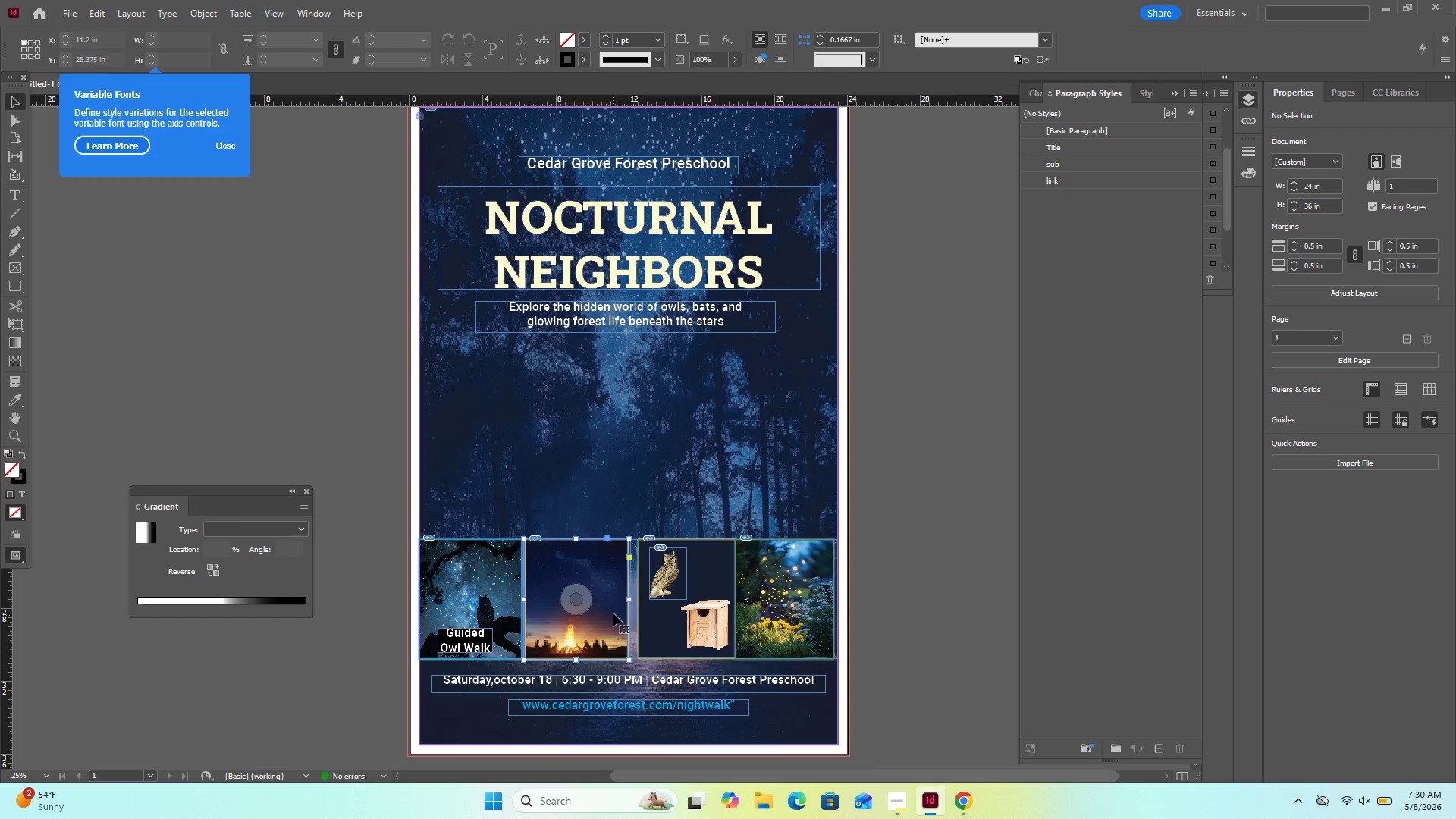 
key(Control+V)
 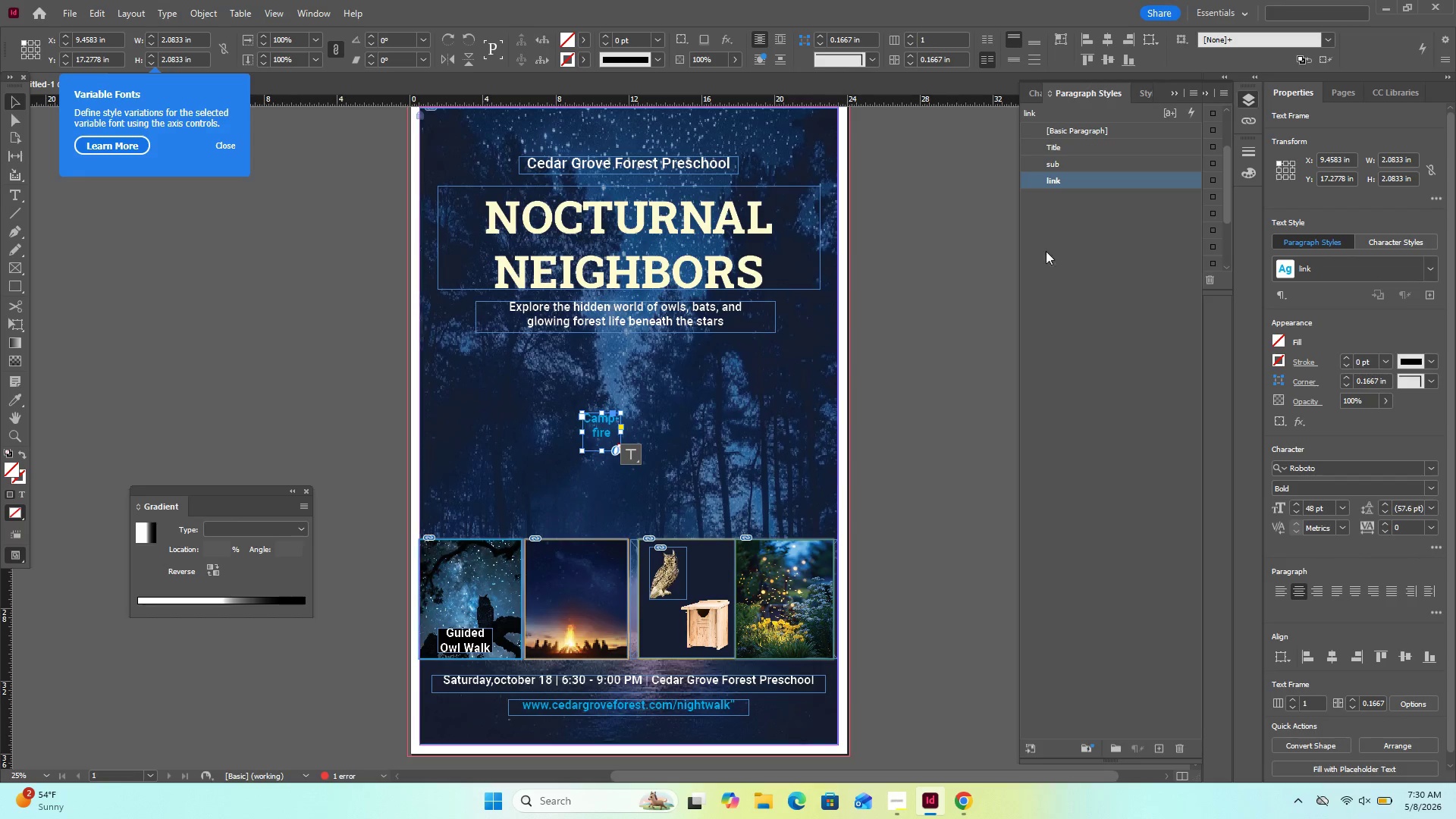 
left_click([1067, 162])
 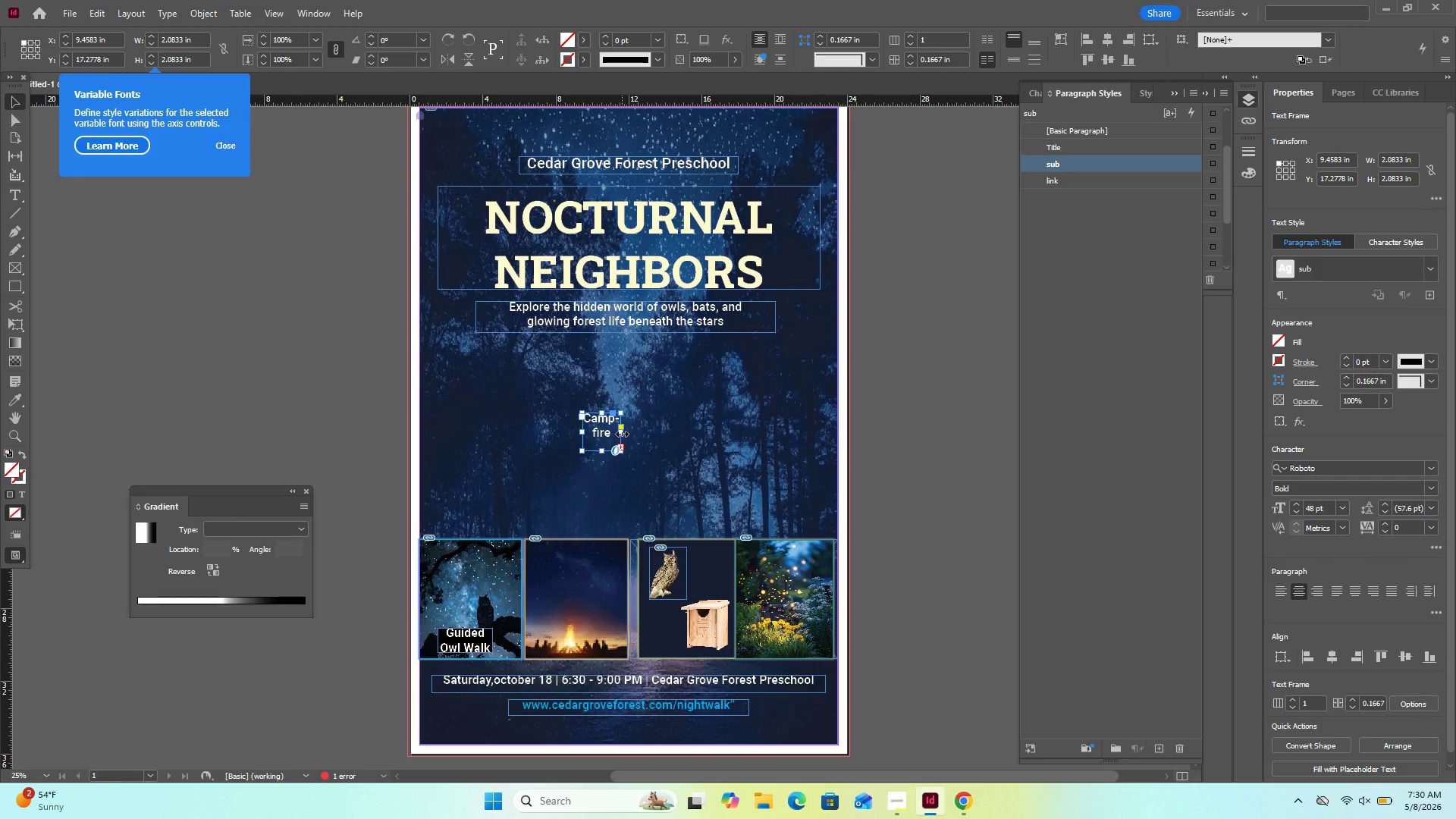 
left_click_drag(start_coordinate=[622, 434], to_coordinate=[640, 435])
 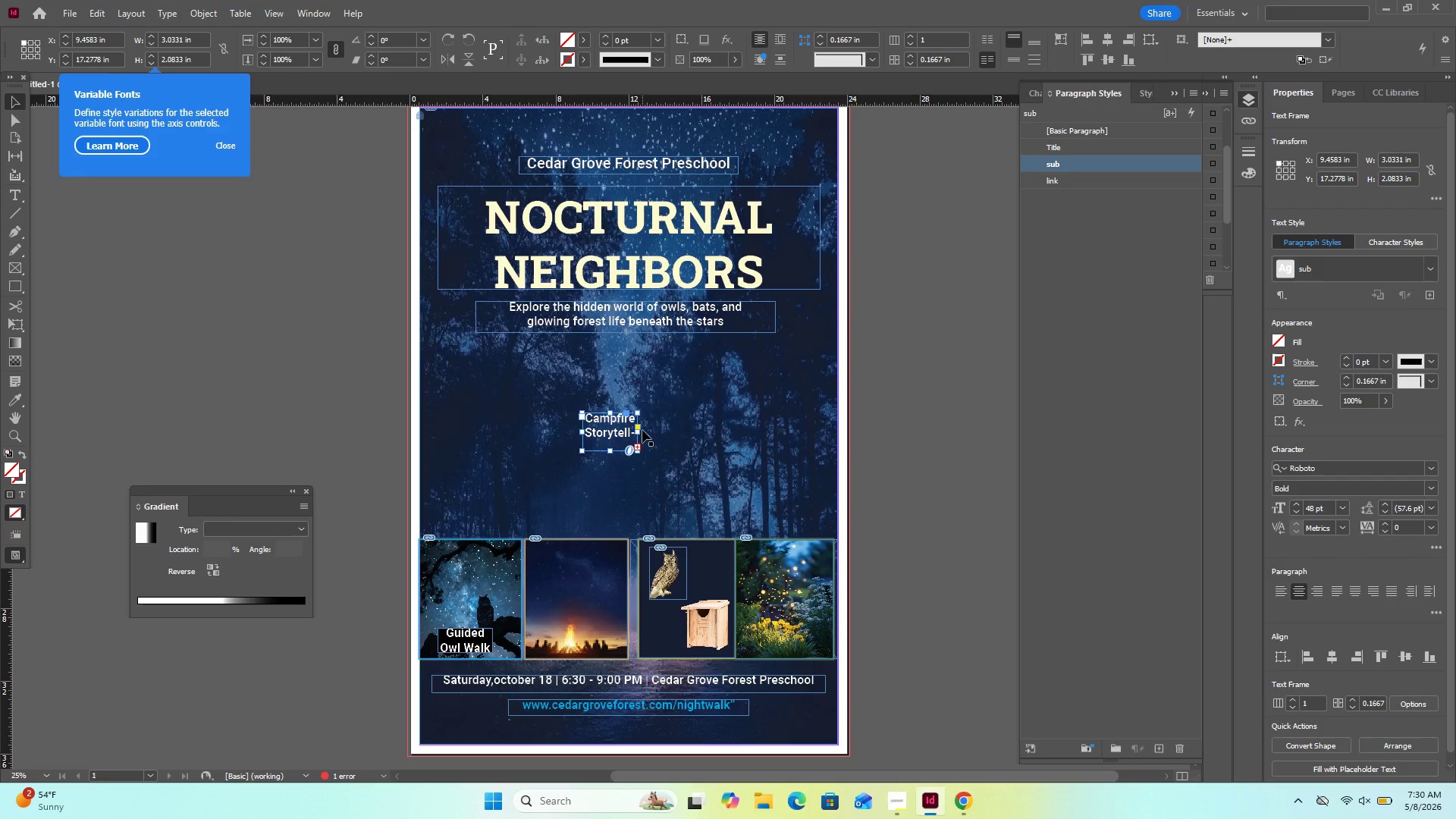 
left_click_drag(start_coordinate=[637, 431], to_coordinate=[643, 428])
 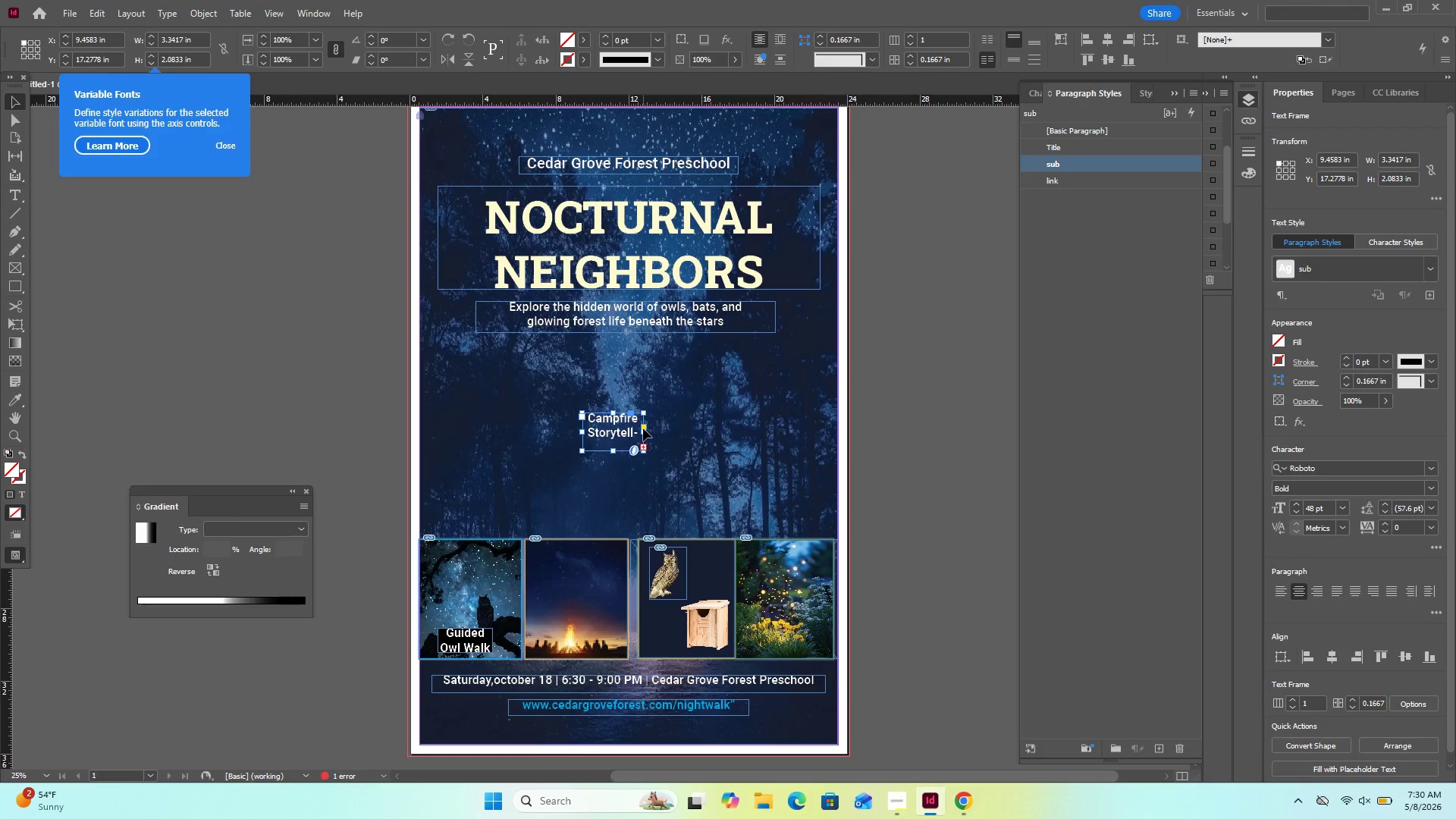 
left_click_drag(start_coordinate=[643, 428], to_coordinate=[662, 435])
 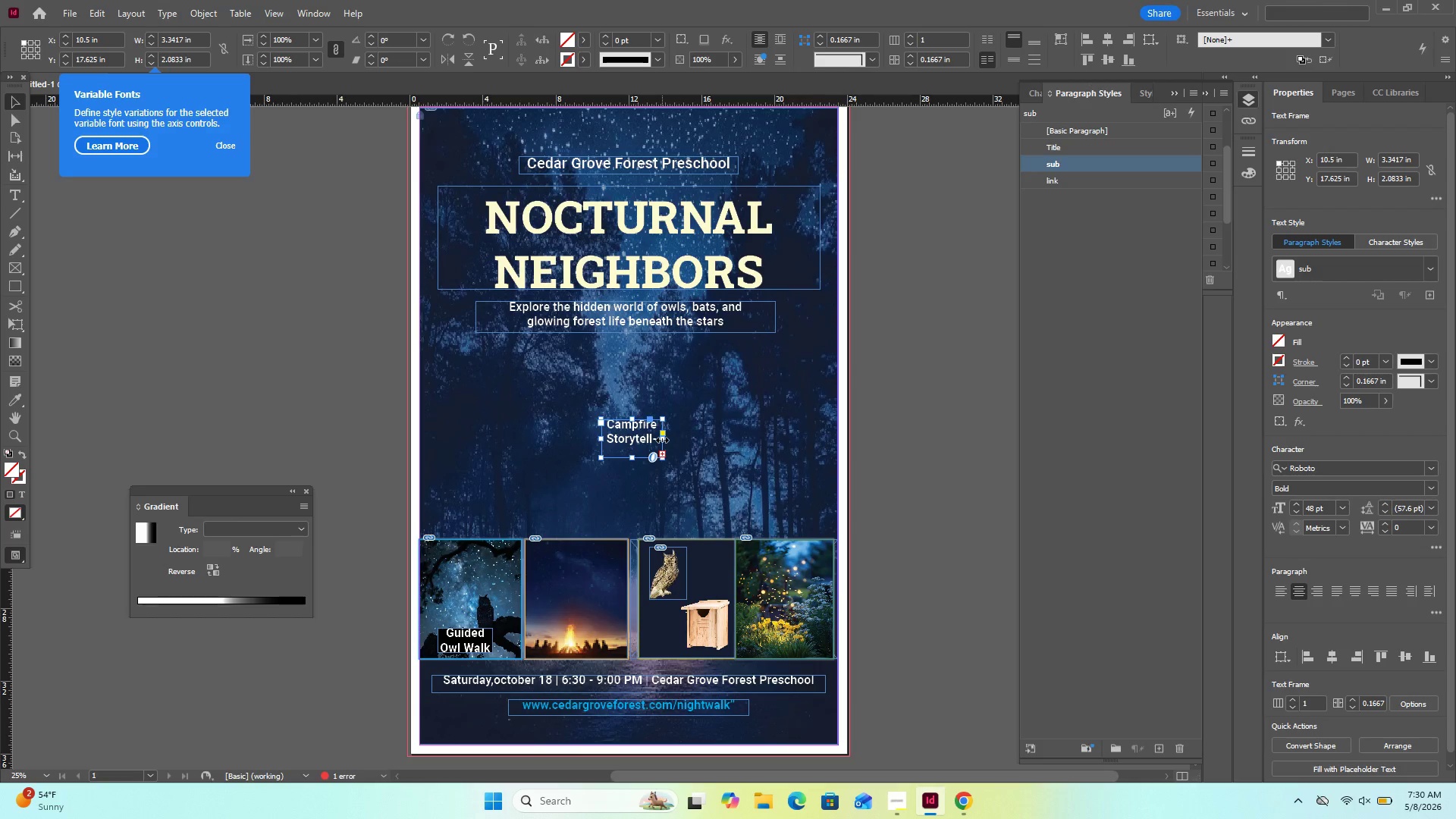 
left_click_drag(start_coordinate=[662, 440], to_coordinate=[671, 439])
 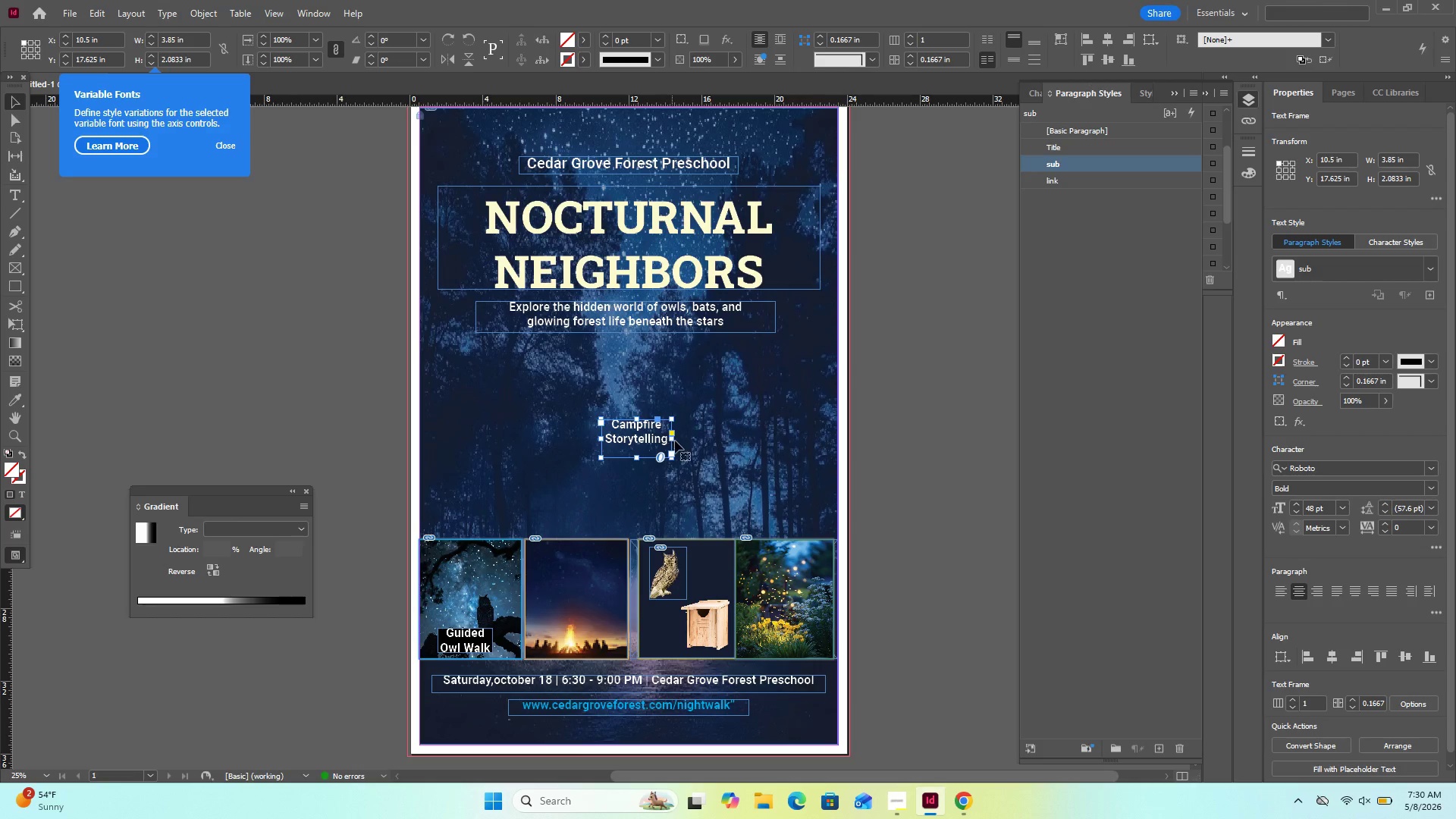 
left_click([686, 440])
 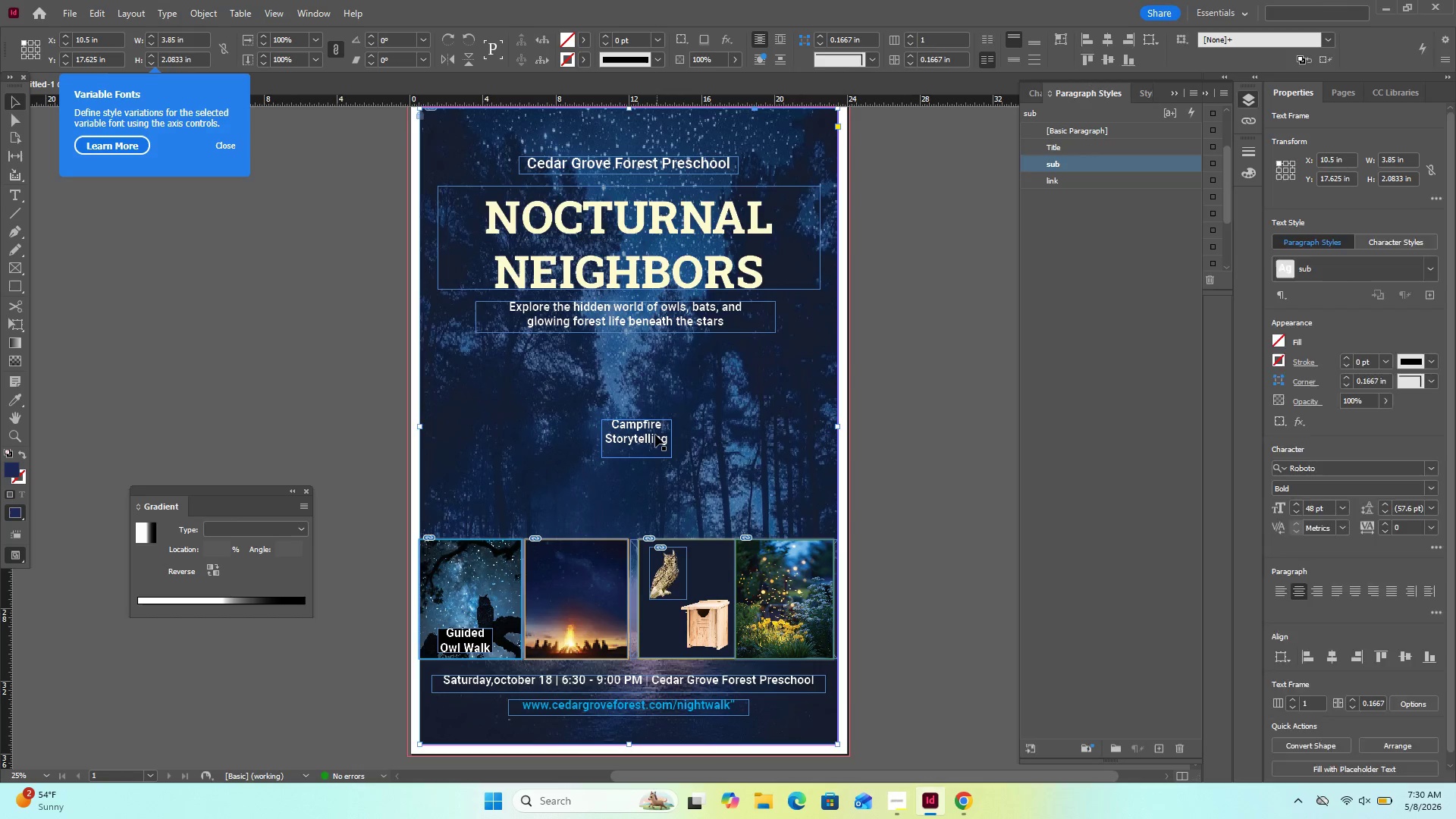 
left_click_drag(start_coordinate=[655, 435], to_coordinate=[596, 567])
 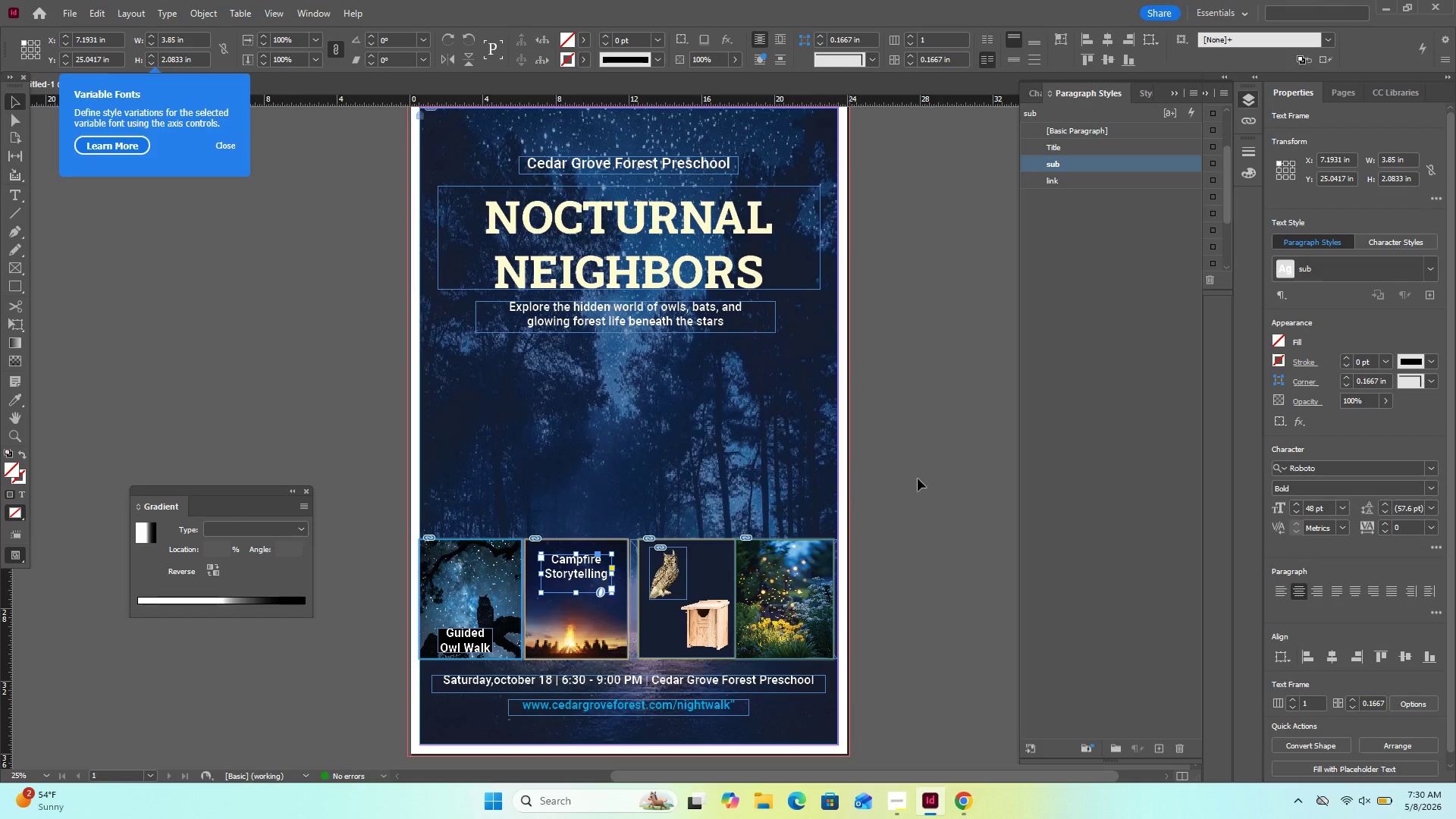 
left_click([933, 479])
 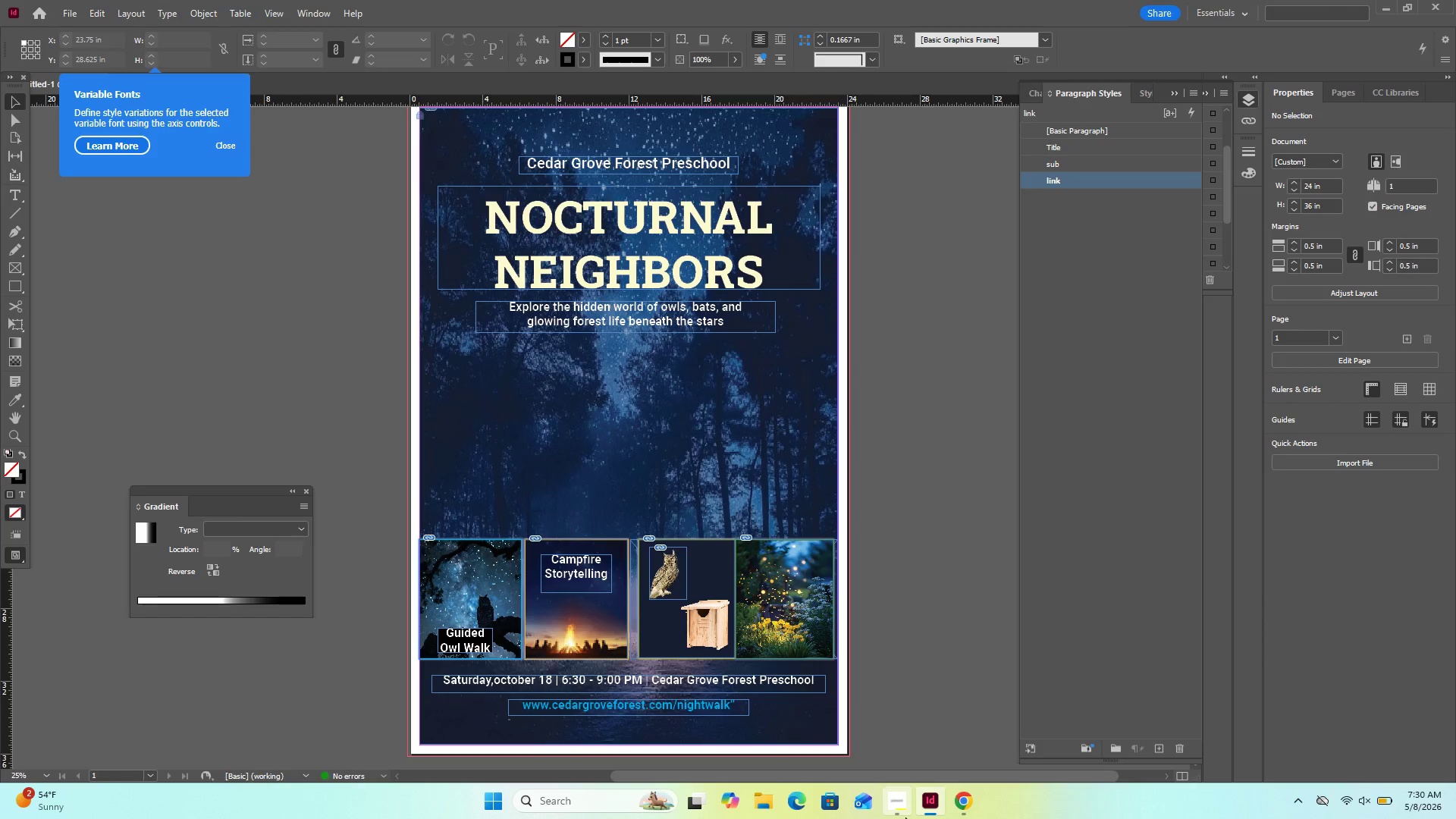 
left_click([906, 809])